 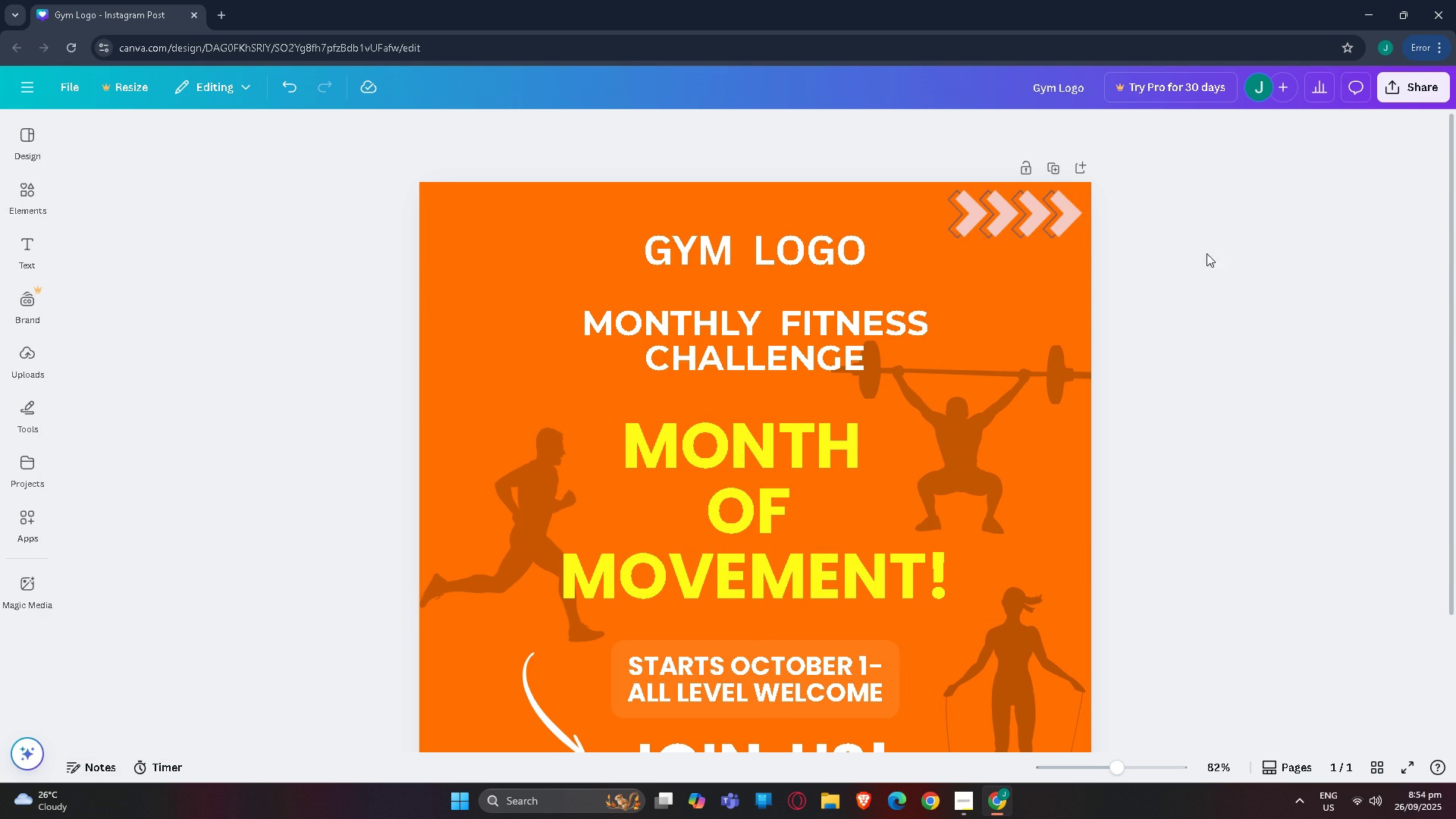 
left_click([1032, 218])
 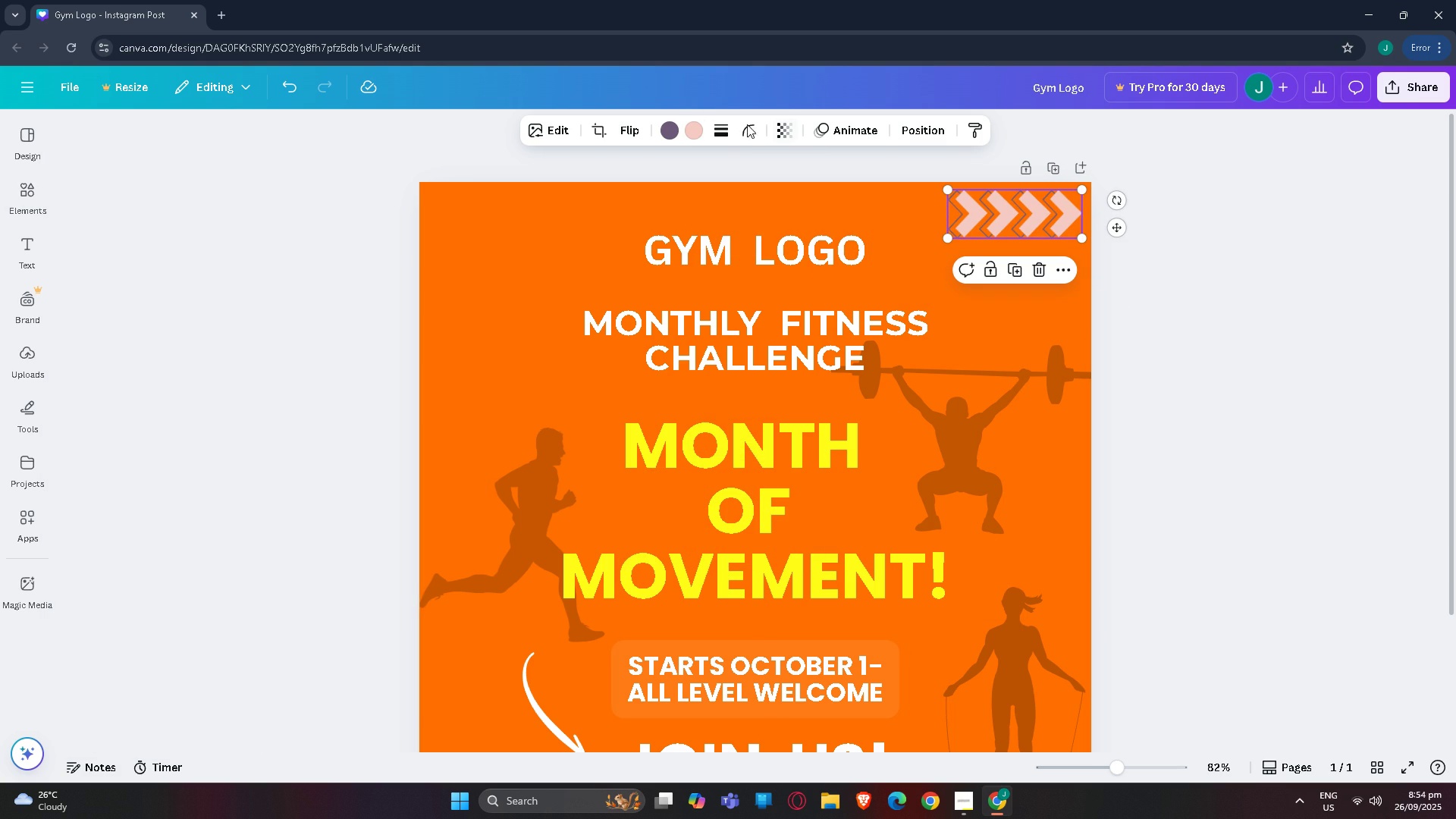 
left_click([672, 128])
 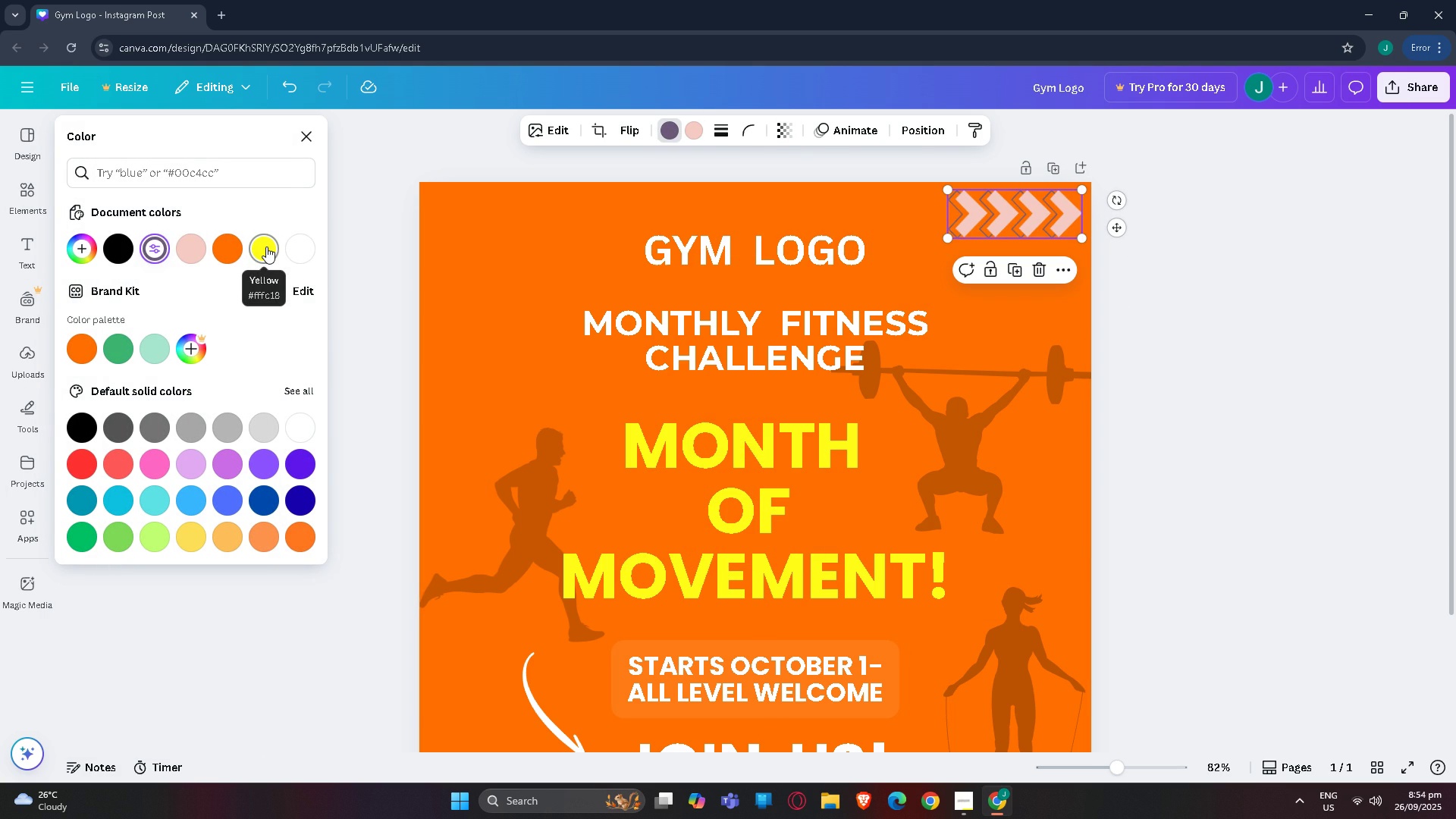 
left_click([266, 246])
 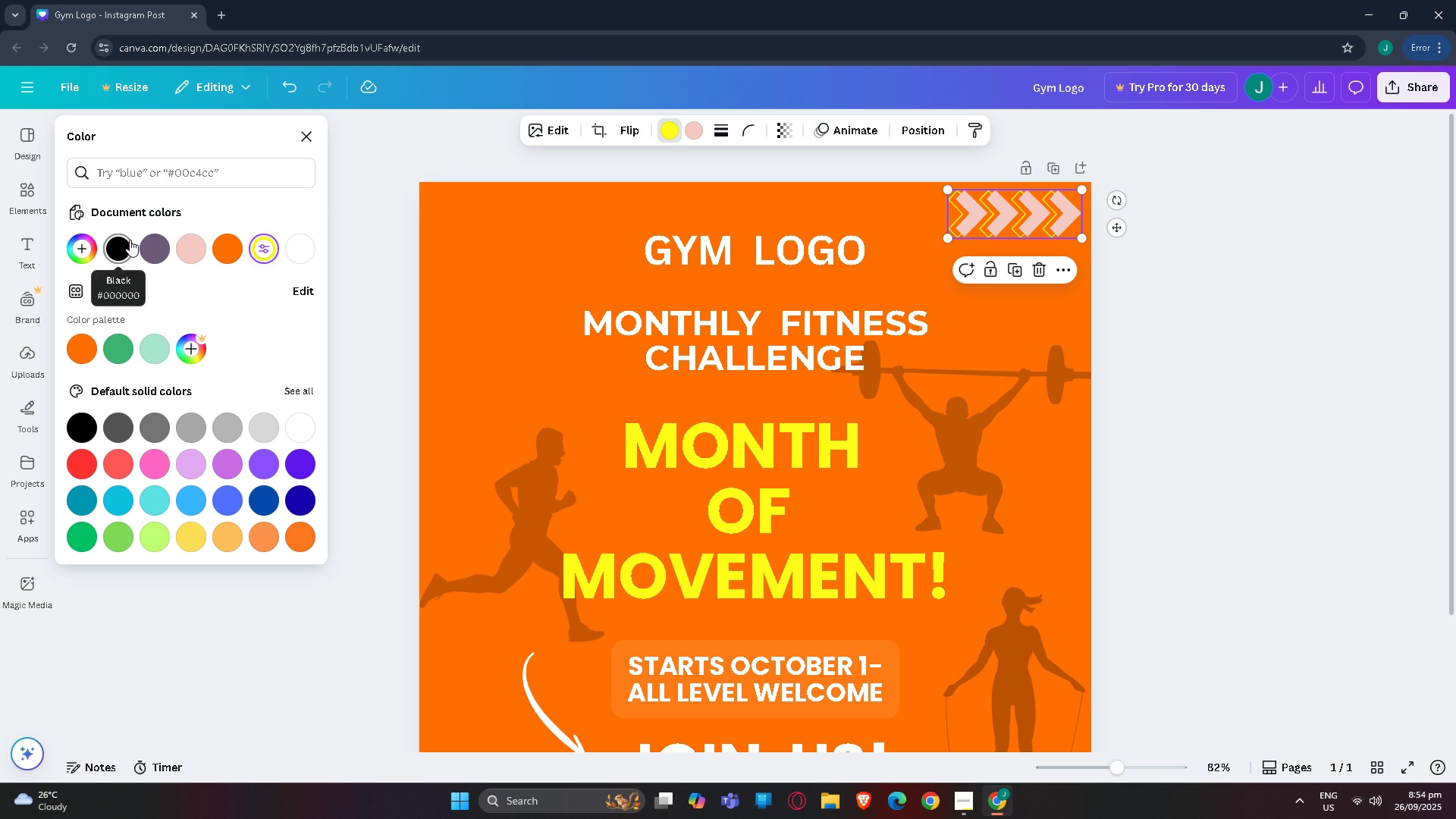 
left_click([130, 240])
 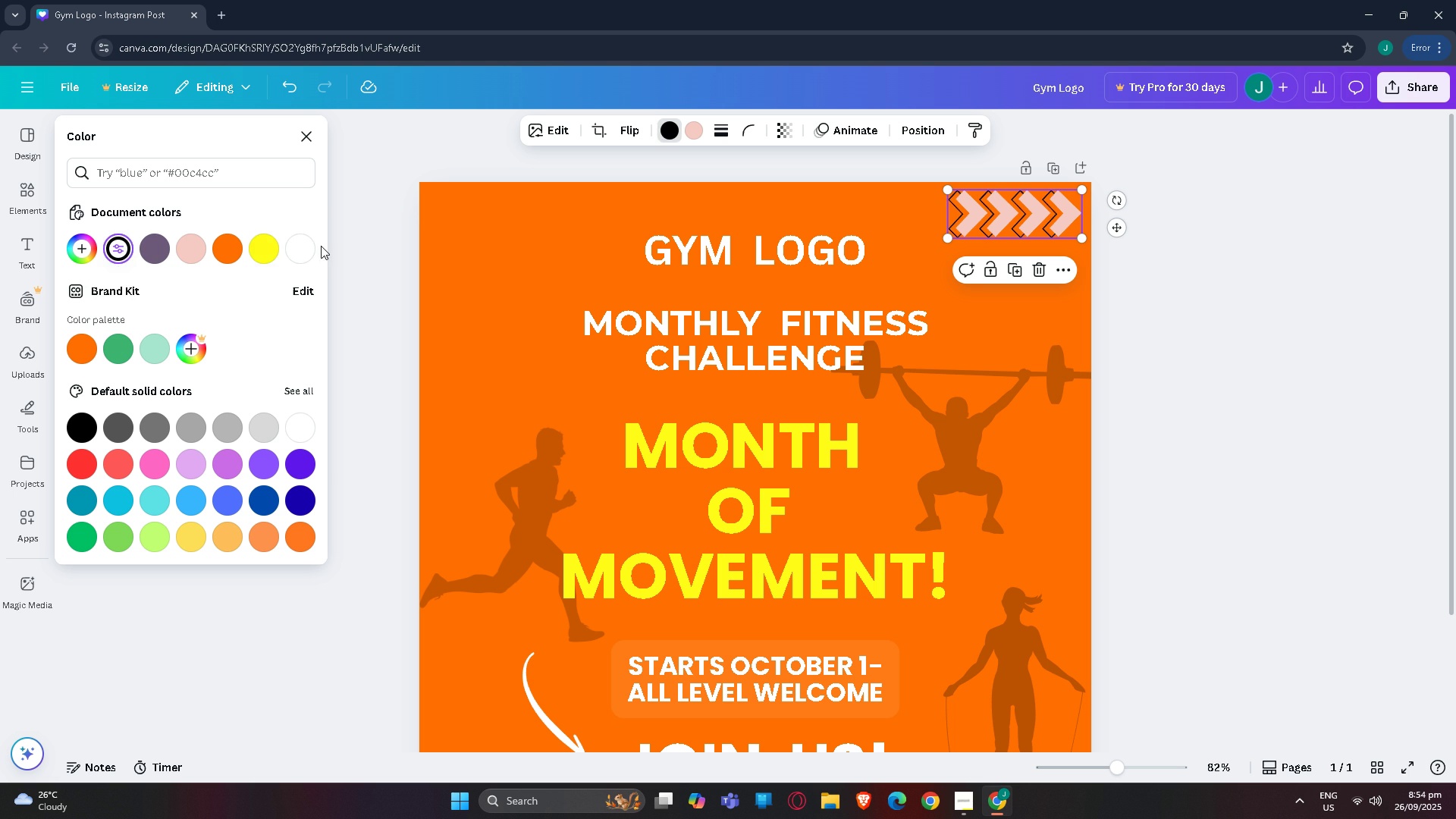 
double_click([312, 244])
 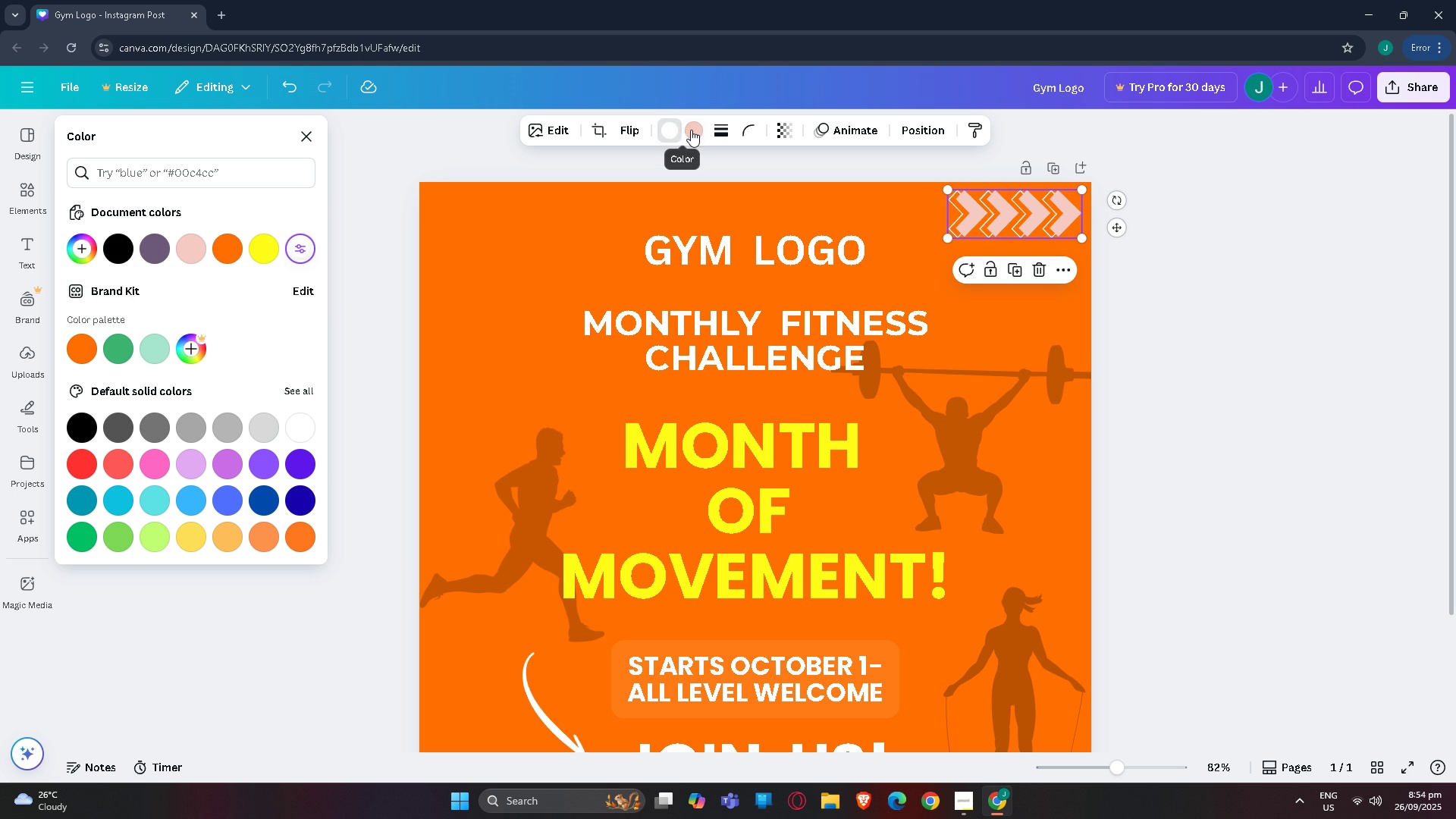 
left_click([691, 130])
 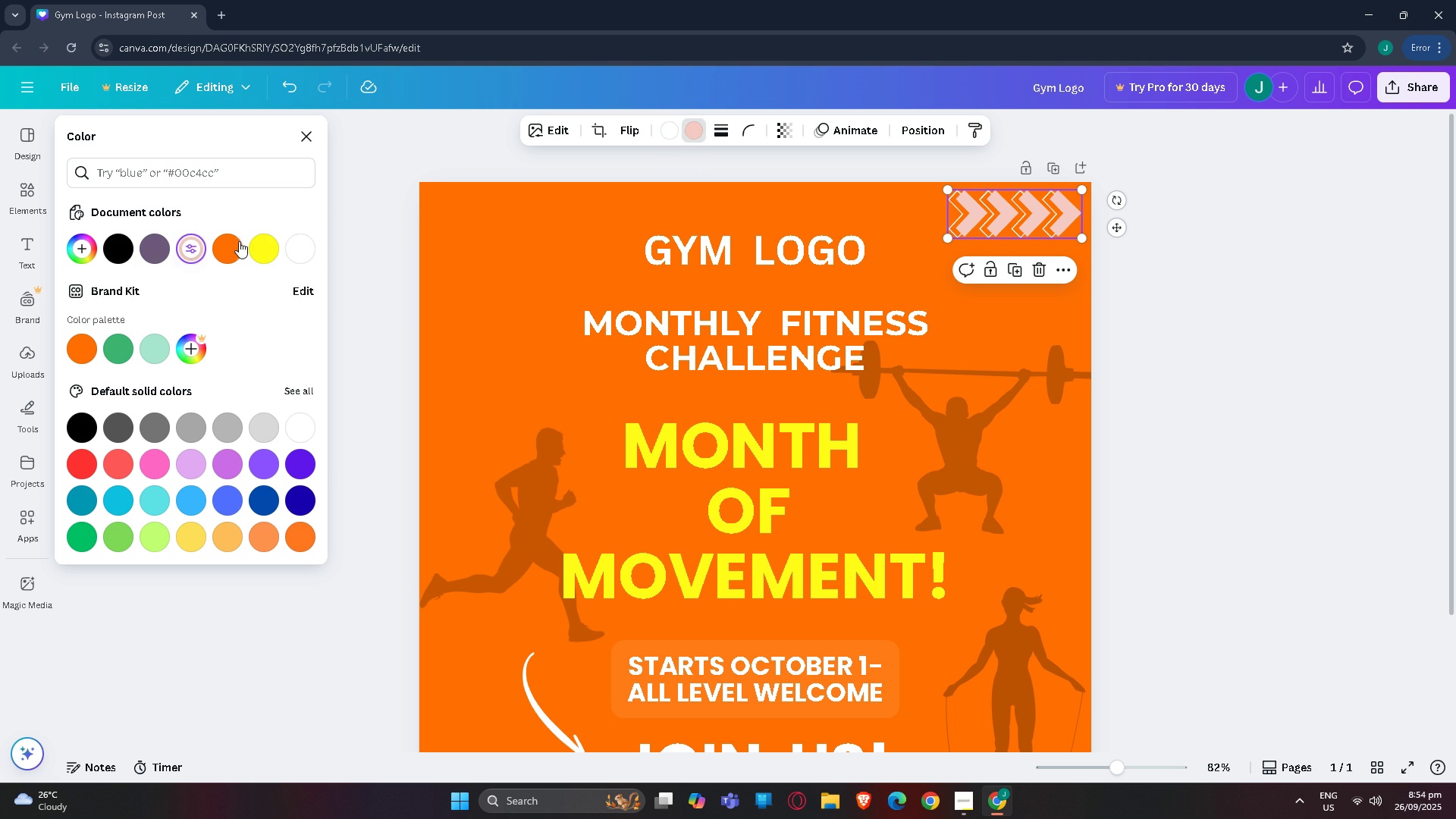 
left_click([236, 243])
 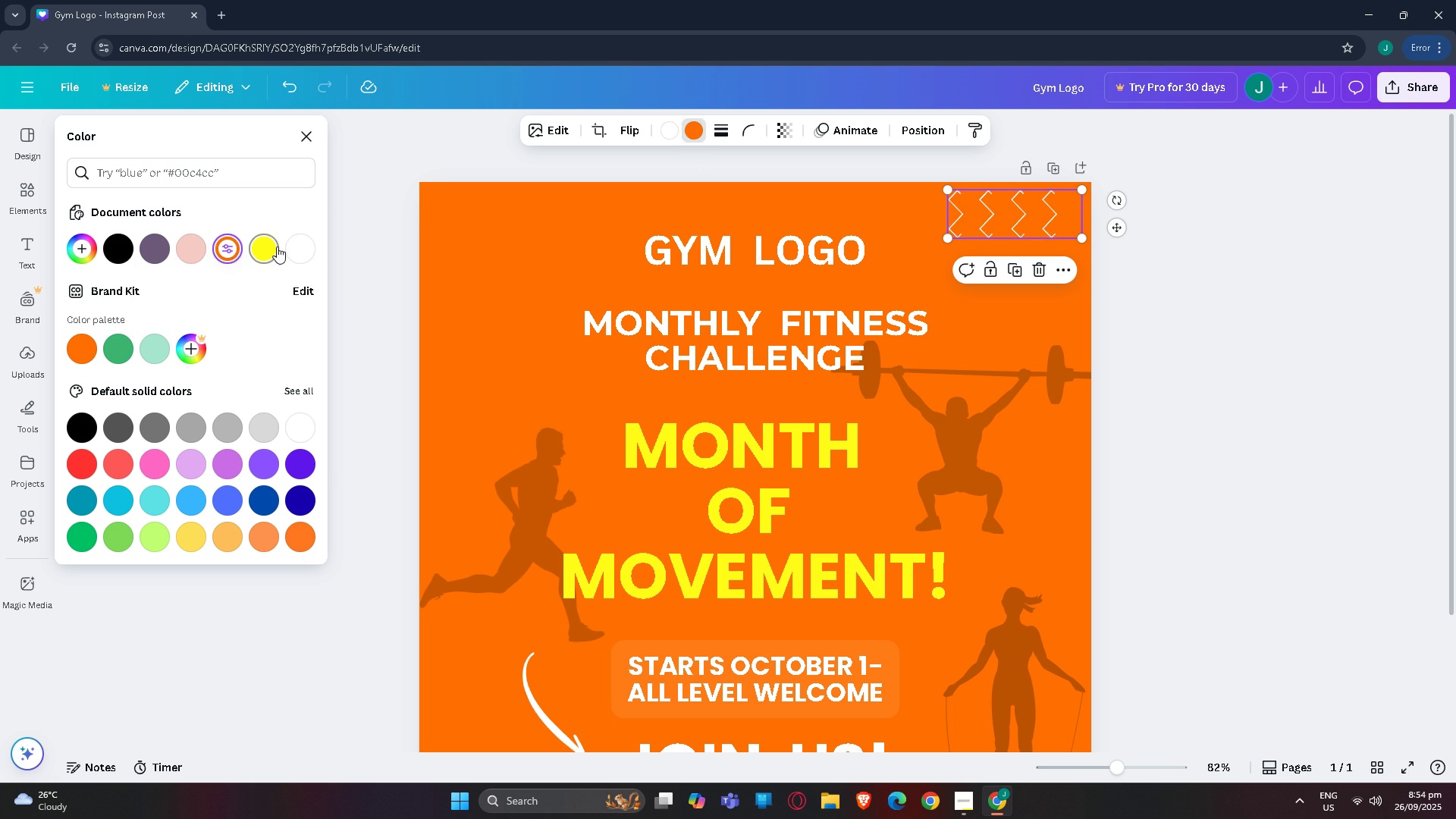 
left_click([277, 246])
 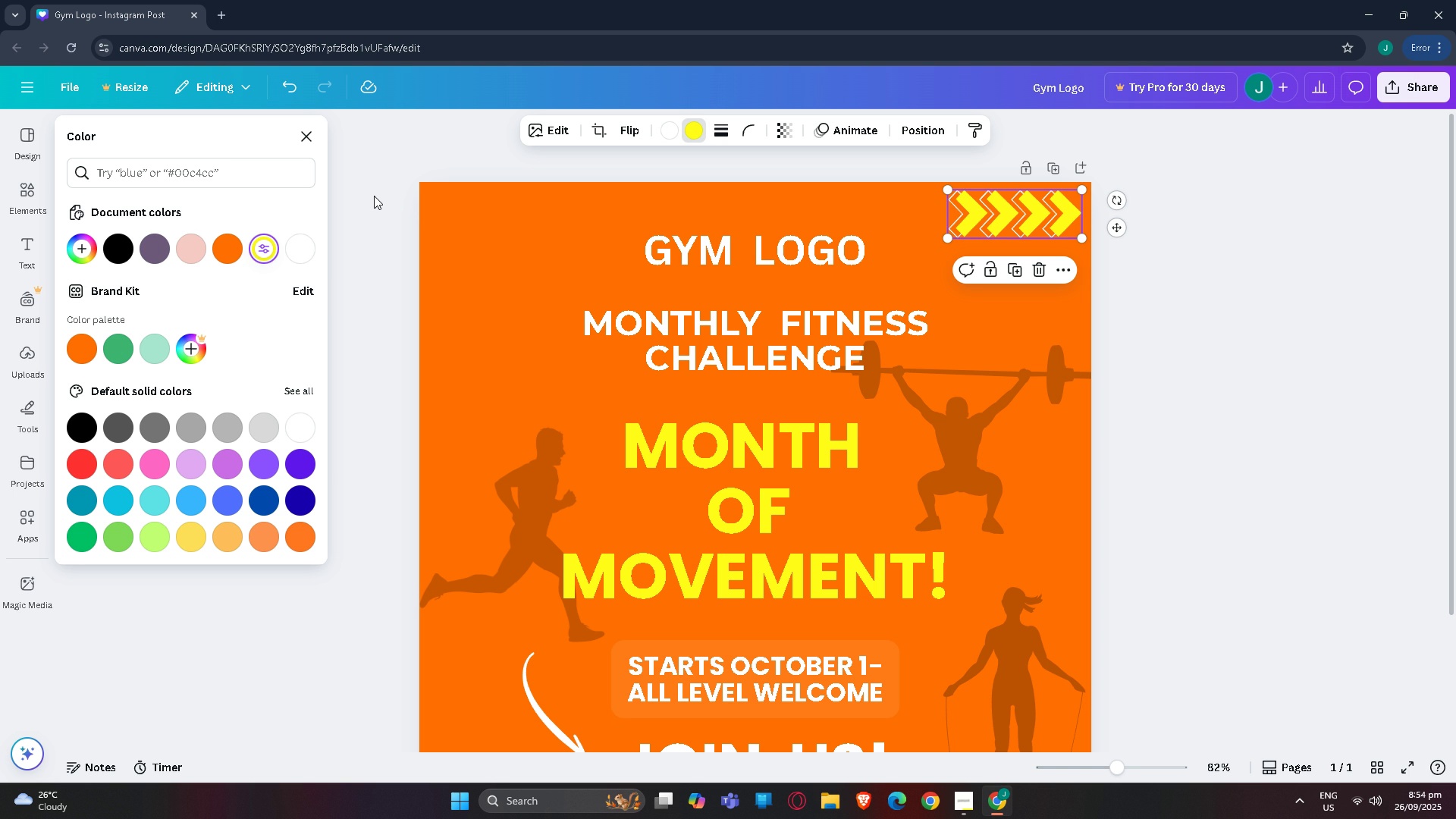 
wait(20.71)
 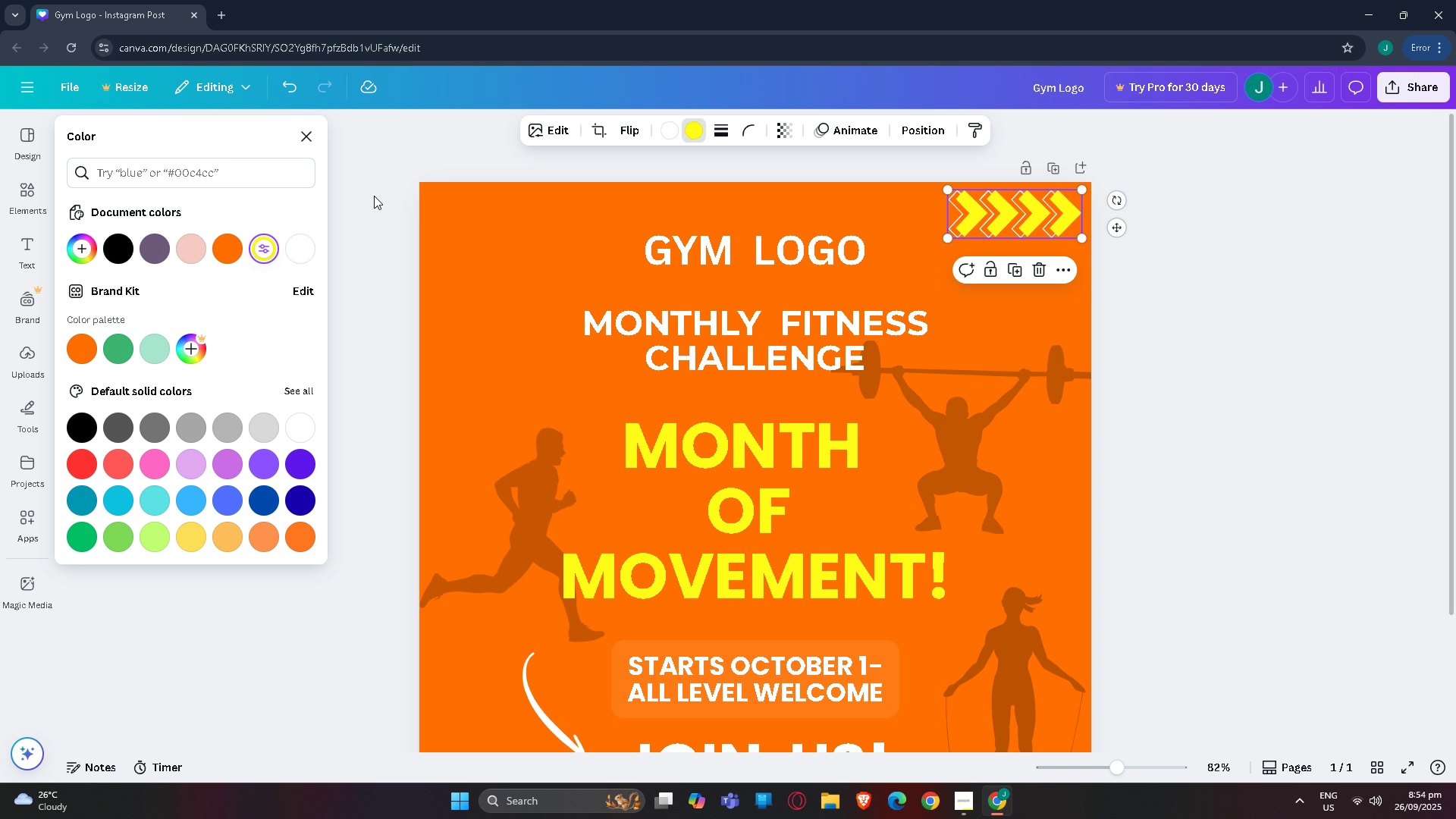 
left_click([680, 527])
 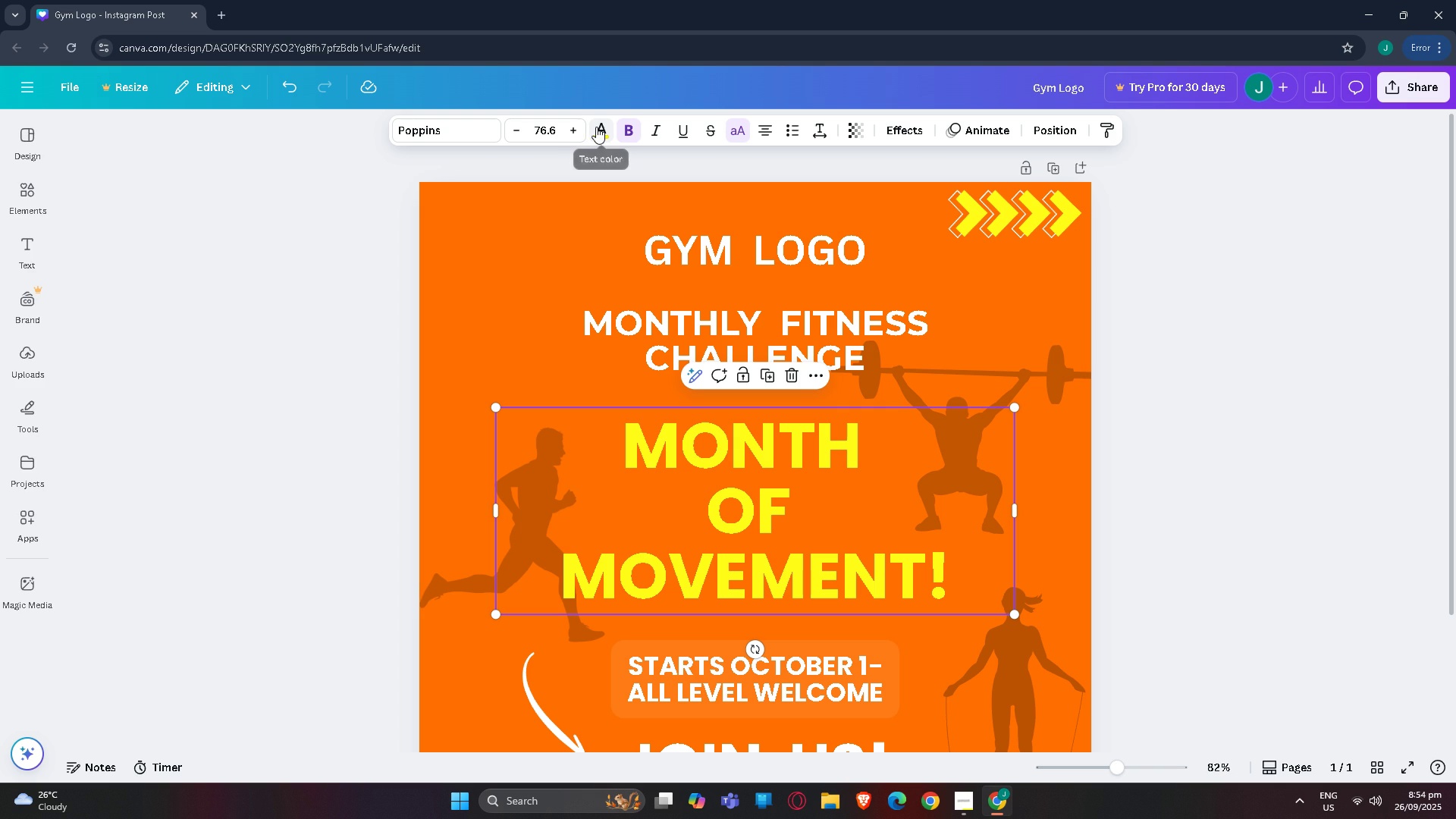 
left_click([596, 127])
 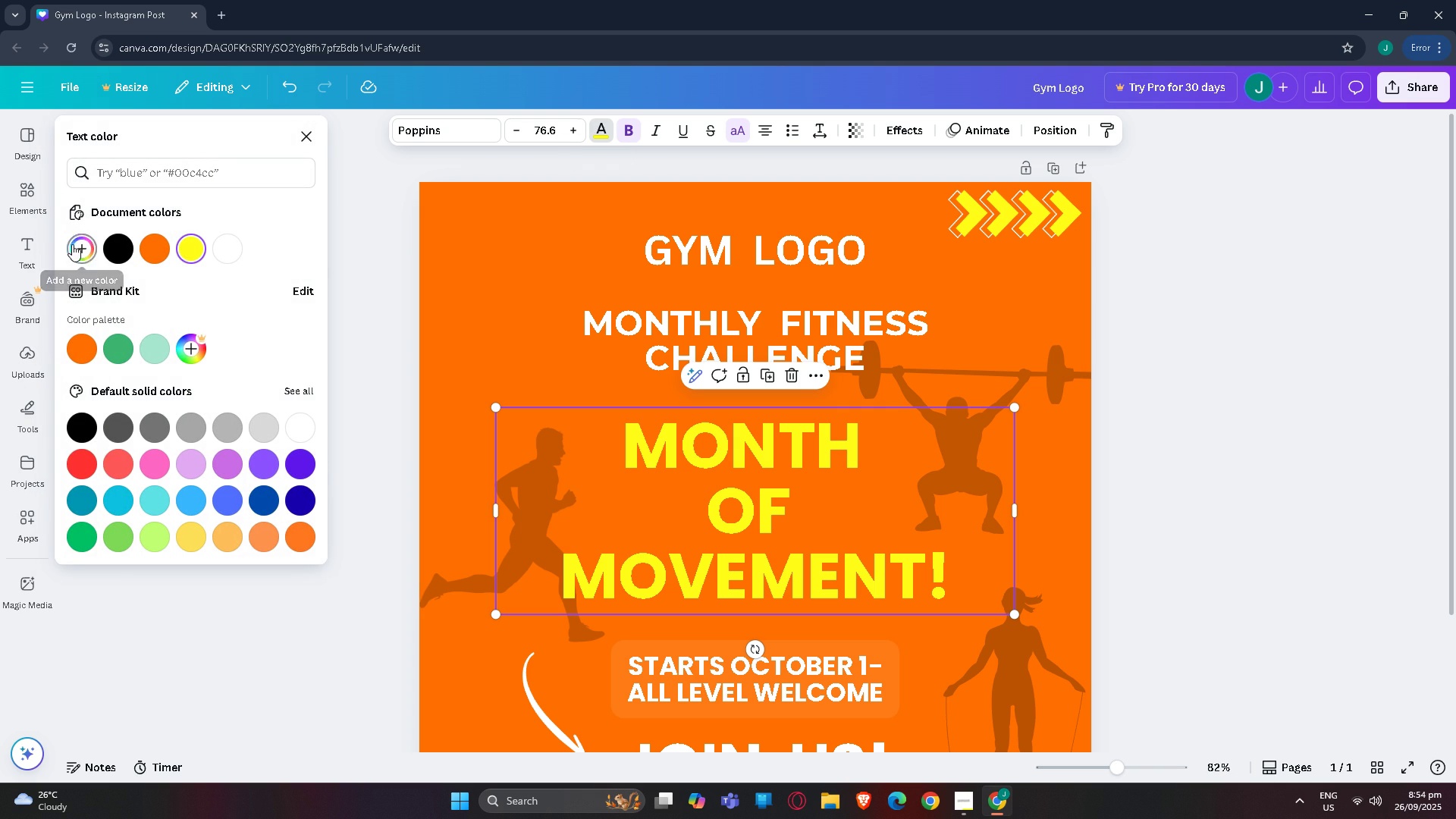 
left_click([193, 248])
 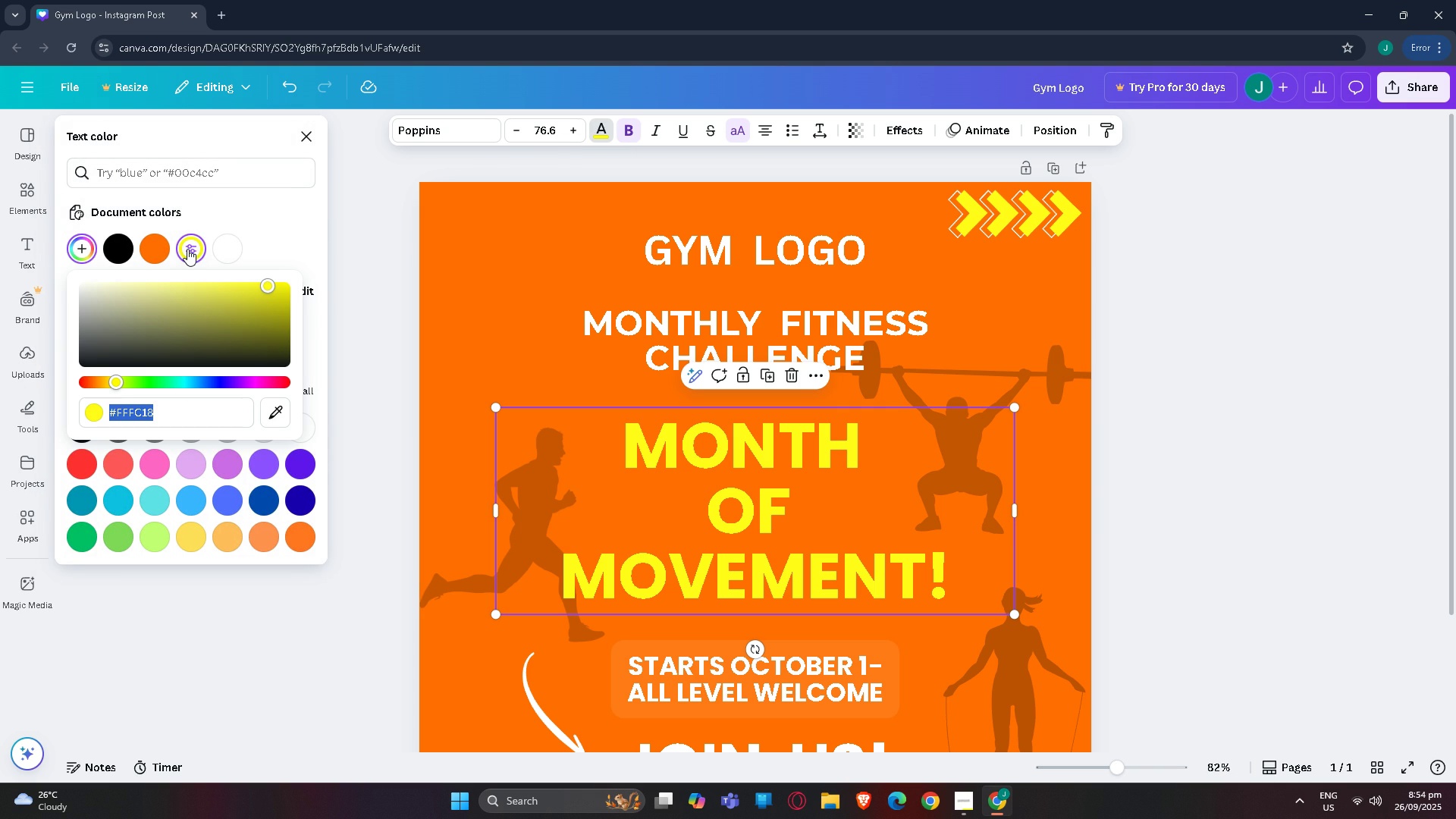 
left_click([187, 249])